 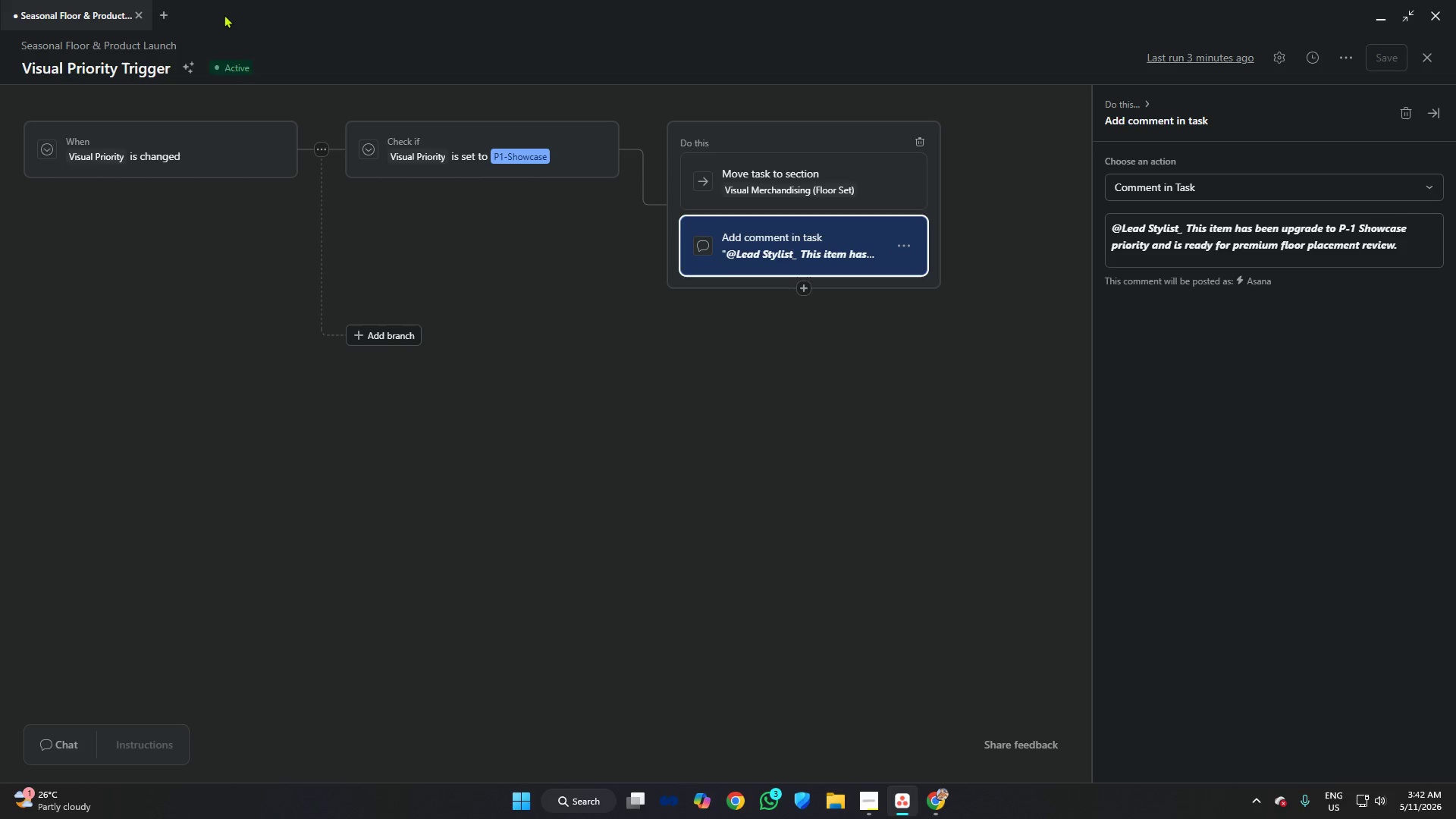 
left_click_drag(start_coordinate=[0, 0], to_coordinate=[1455, 784])
 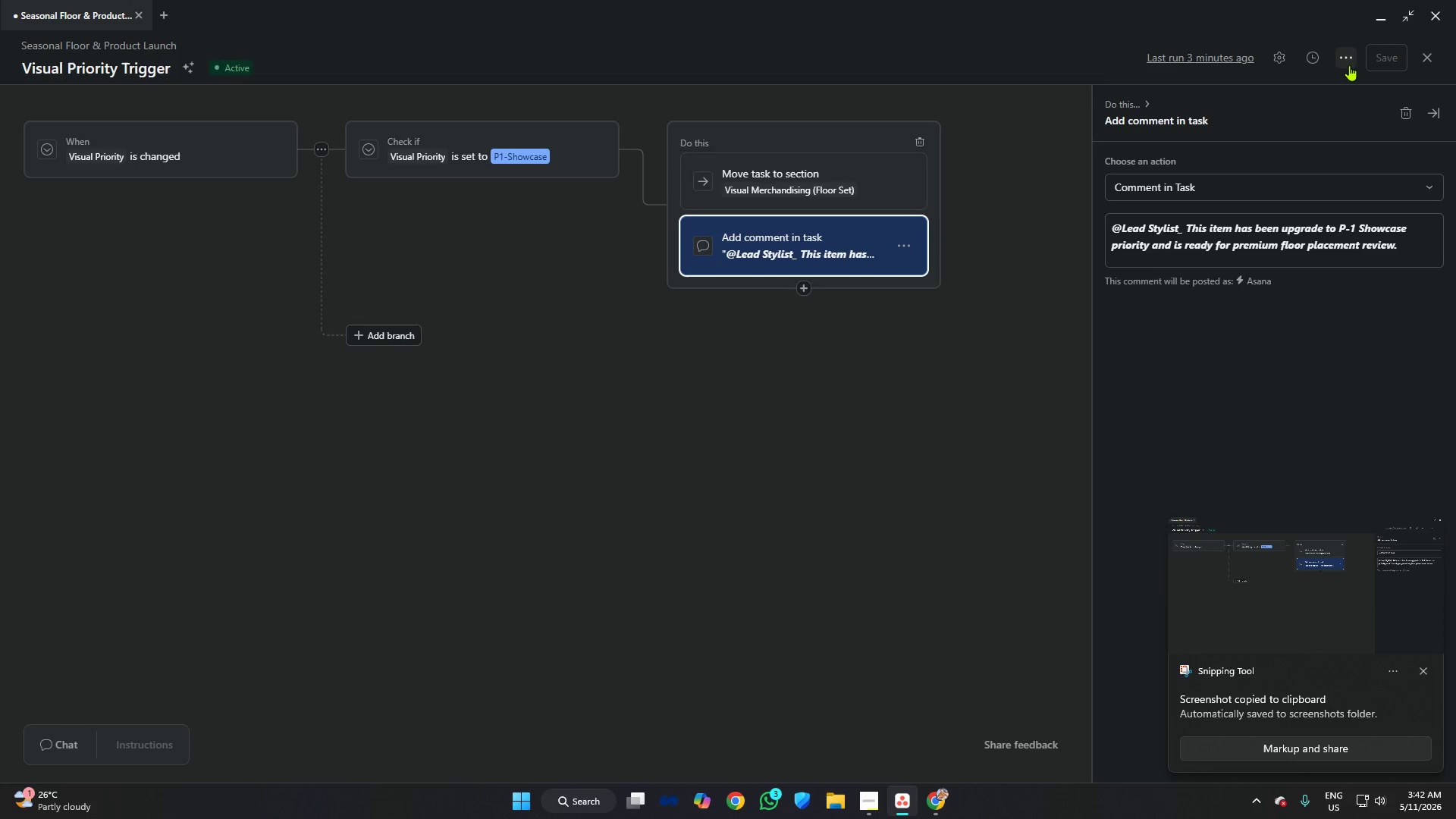 
left_click([1432, 49])
 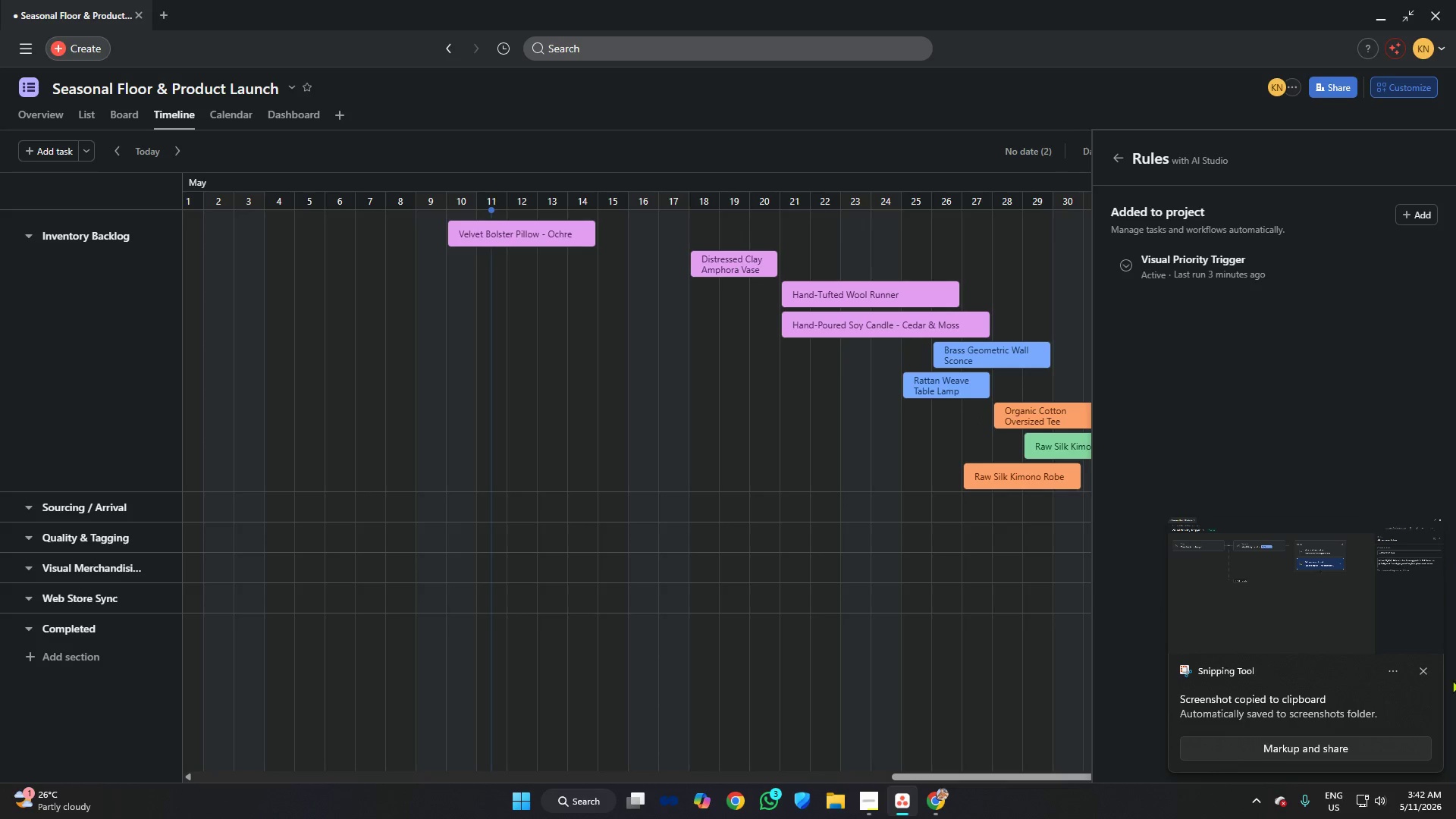 
left_click([1423, 667])
 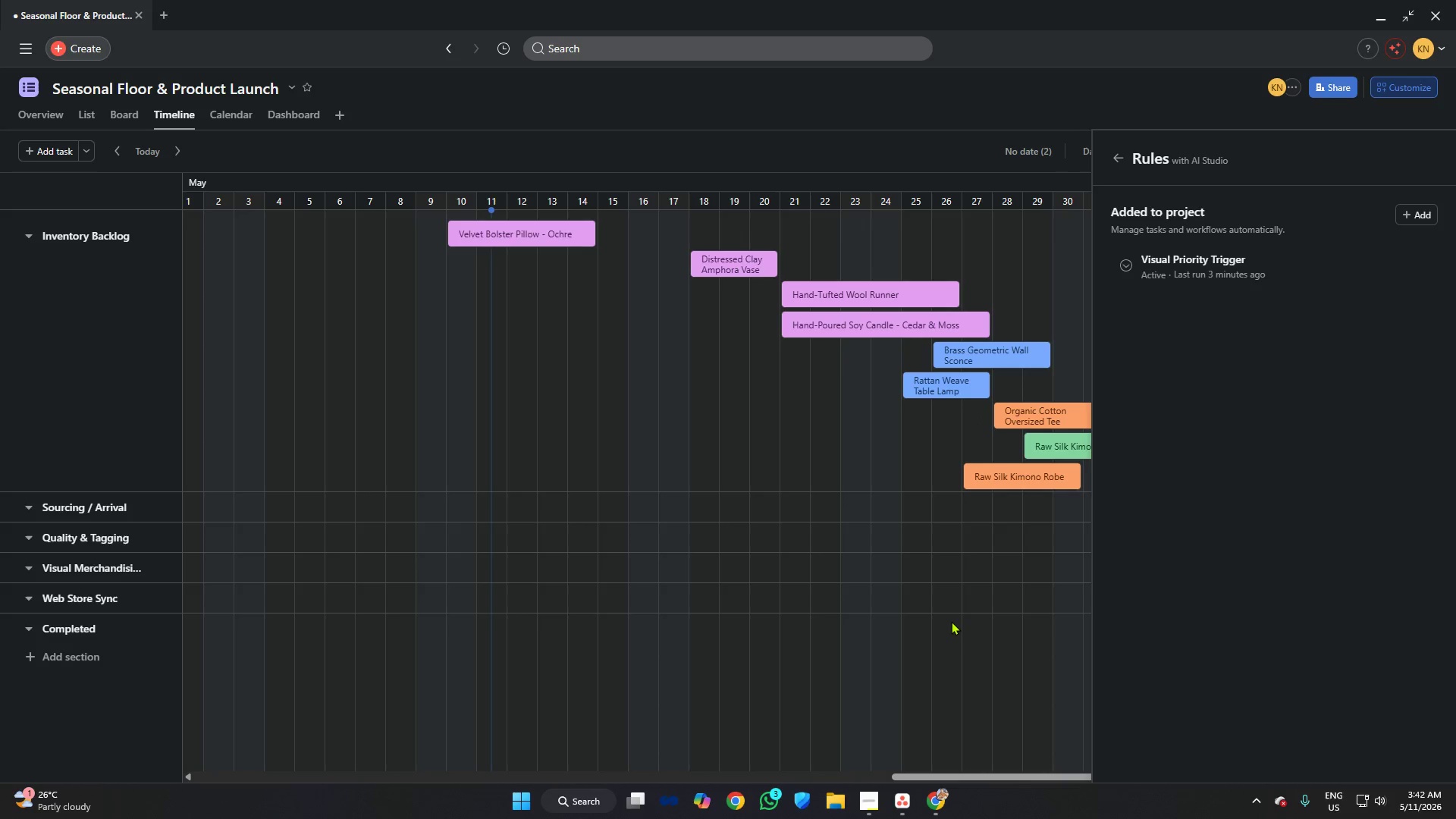 
left_click([951, 620])
 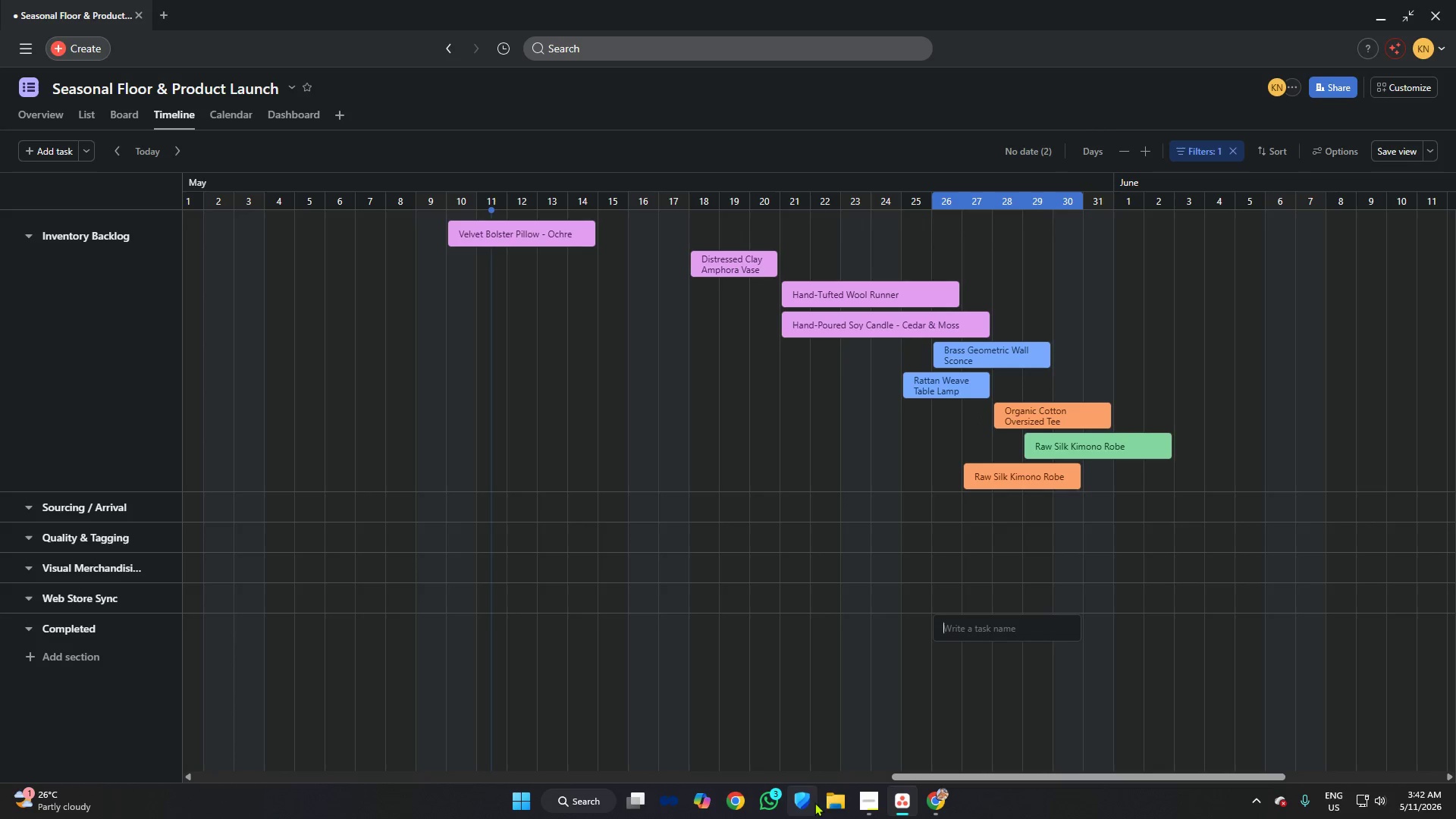 
left_click([883, 802])